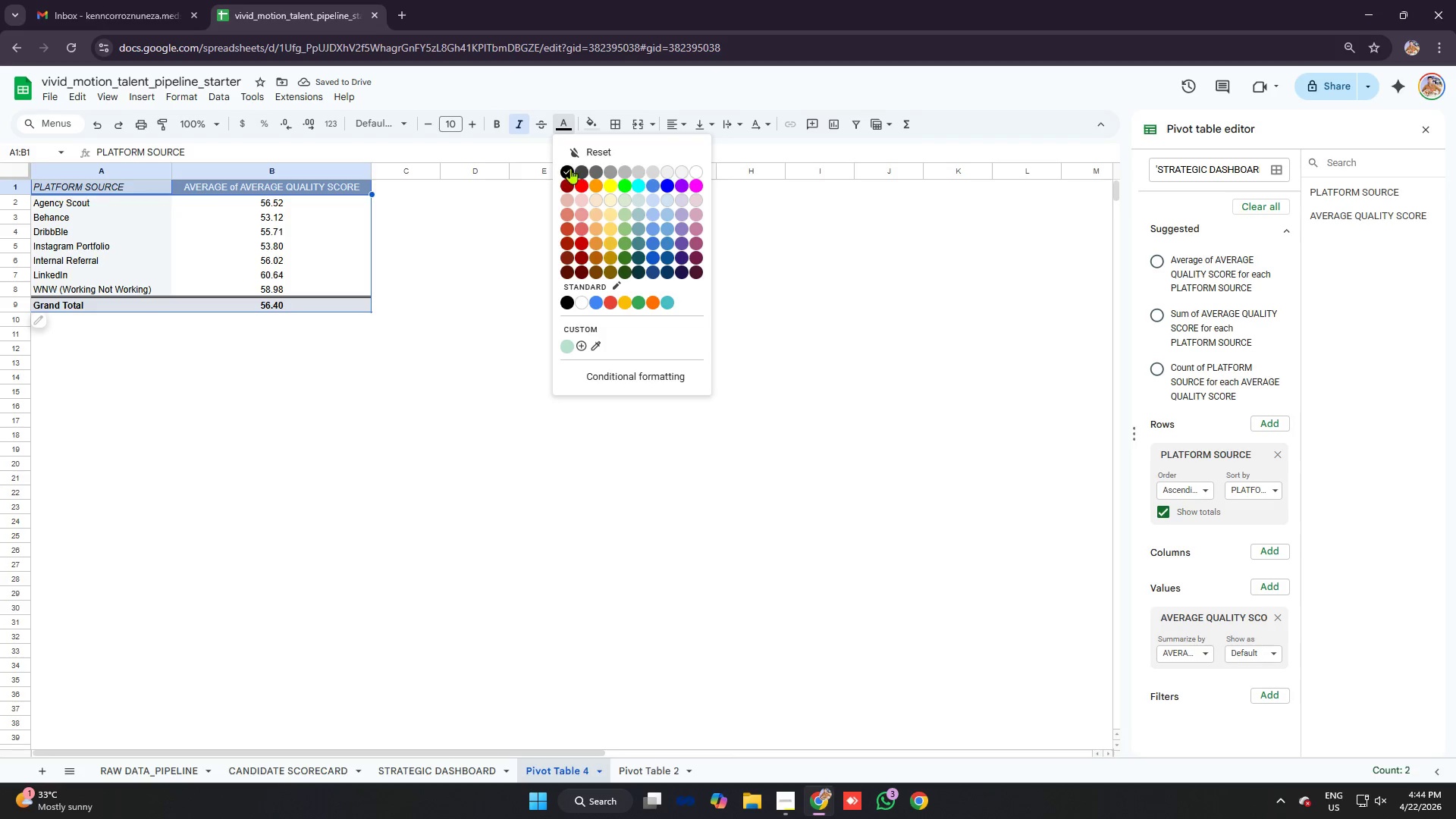 
left_click([569, 168])
 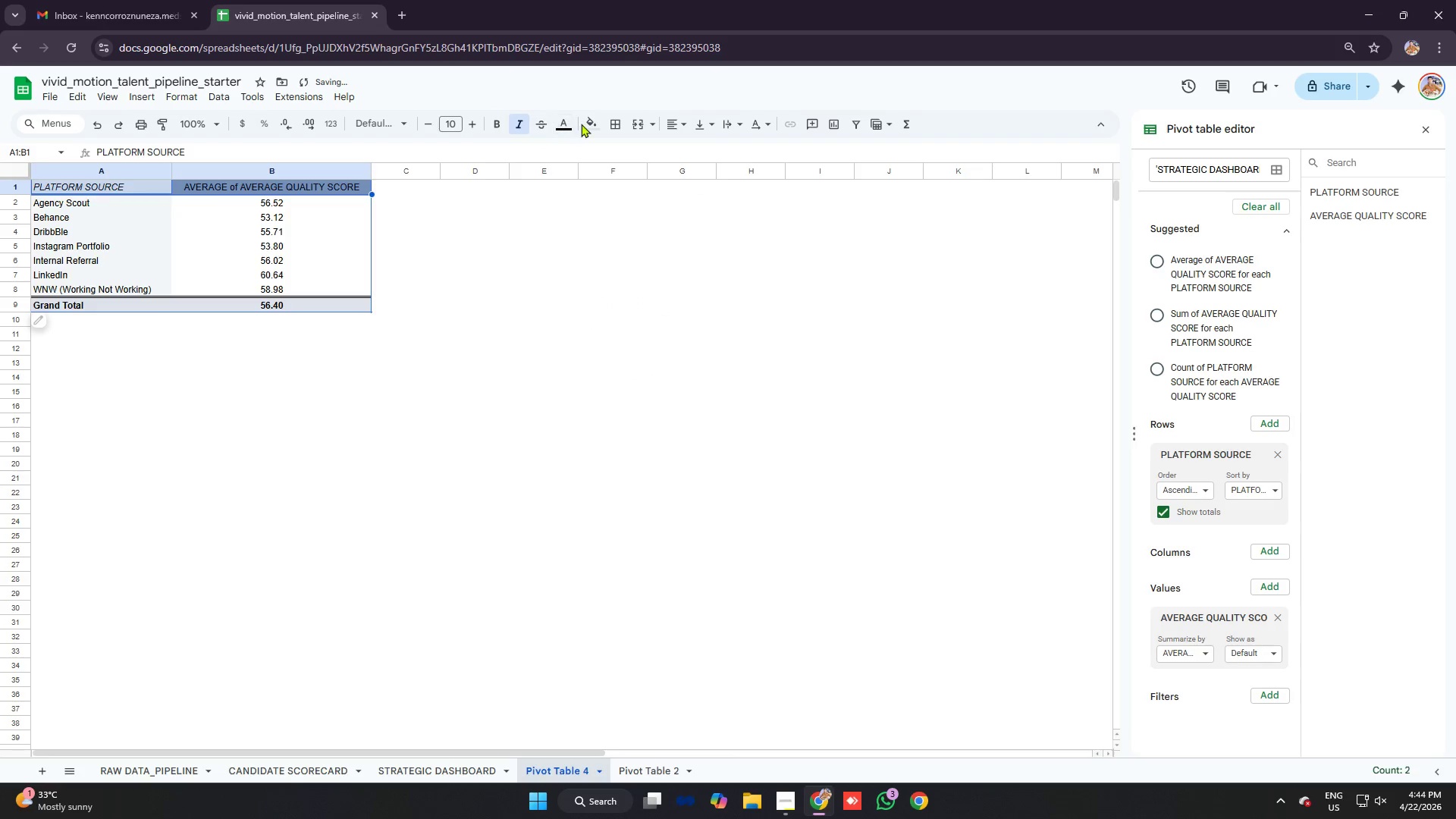 
left_click([589, 125])
 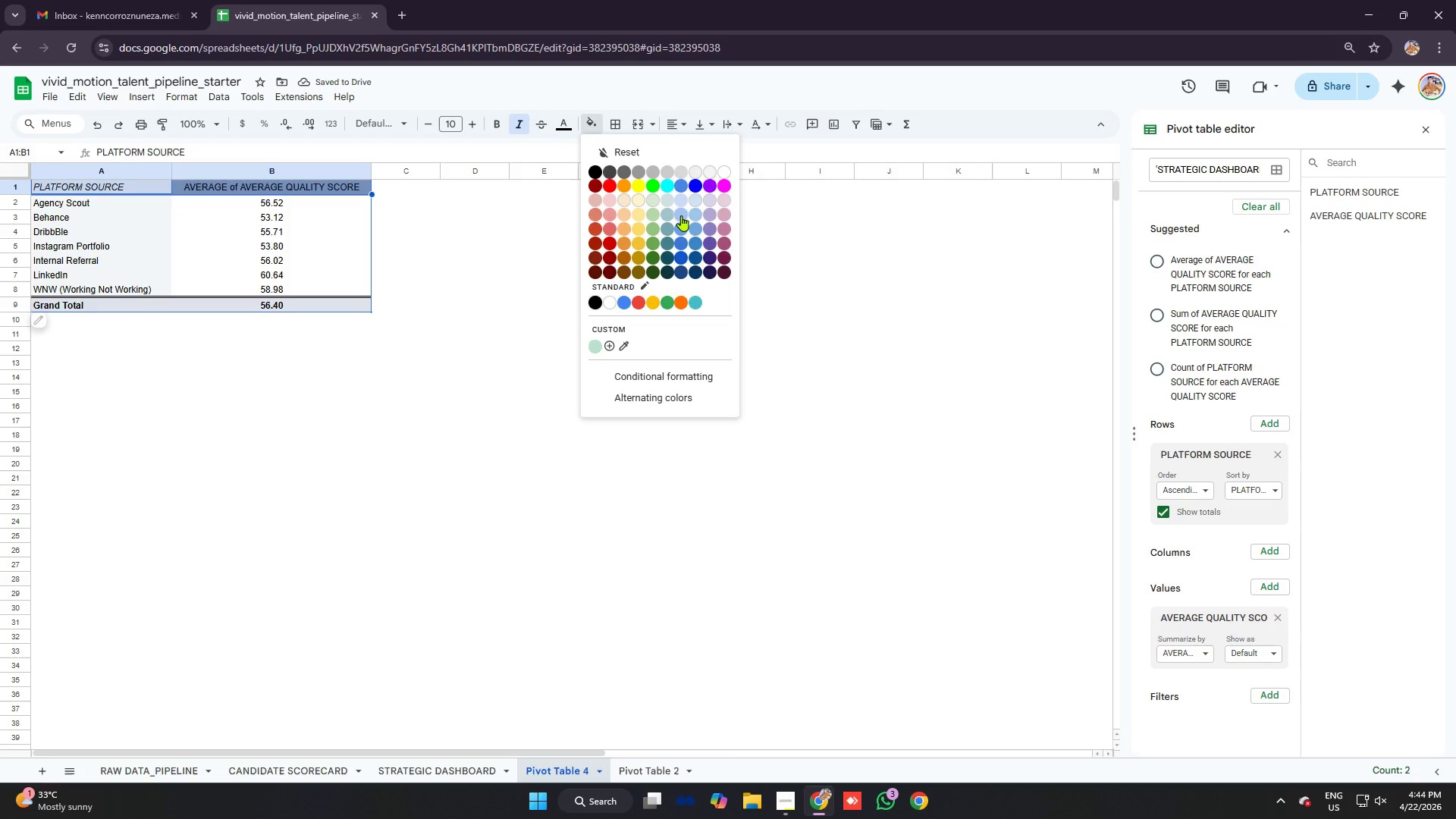 
double_click([482, 236])
 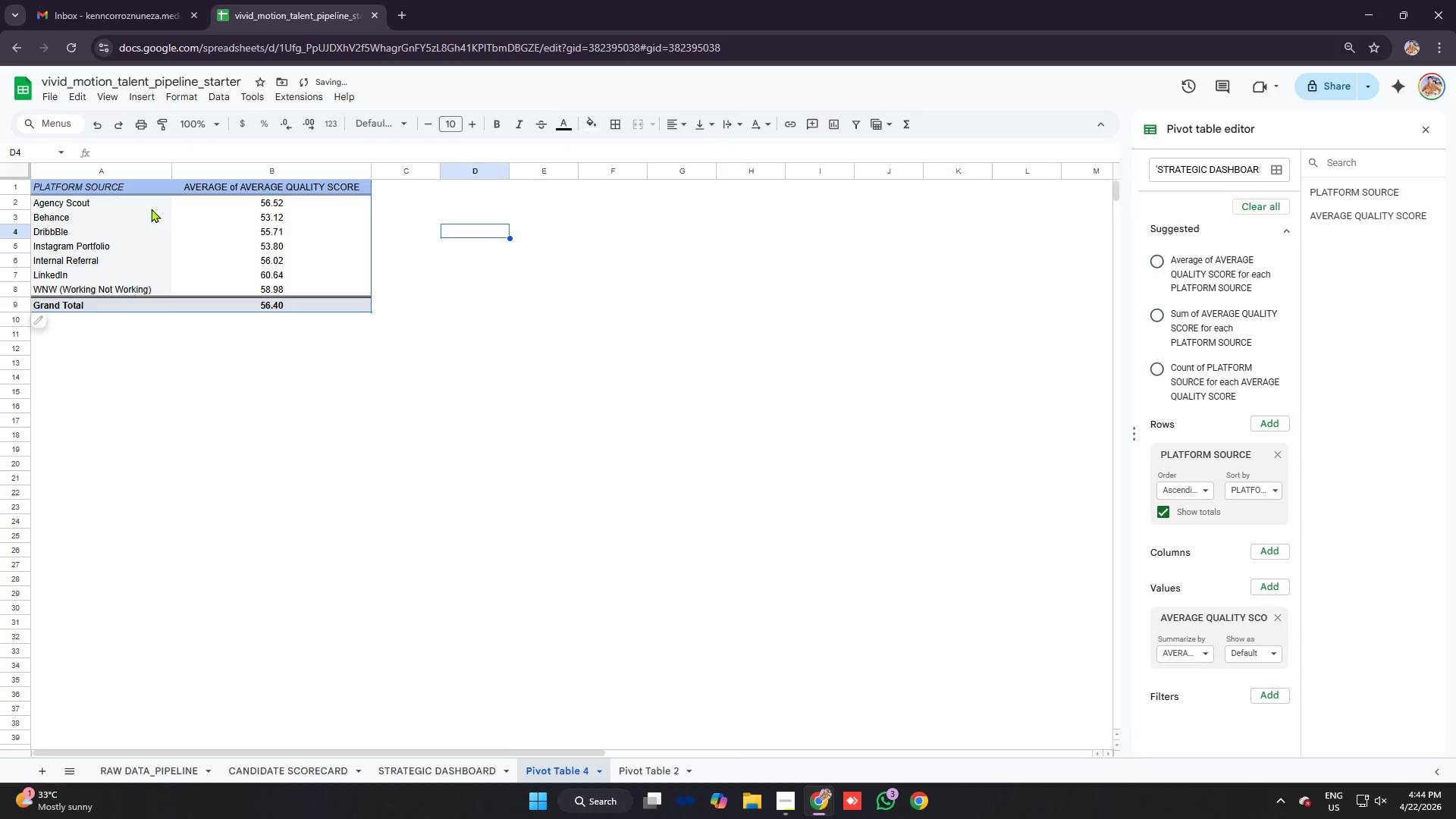 
left_click_drag(start_coordinate=[145, 206], to_coordinate=[138, 287])
 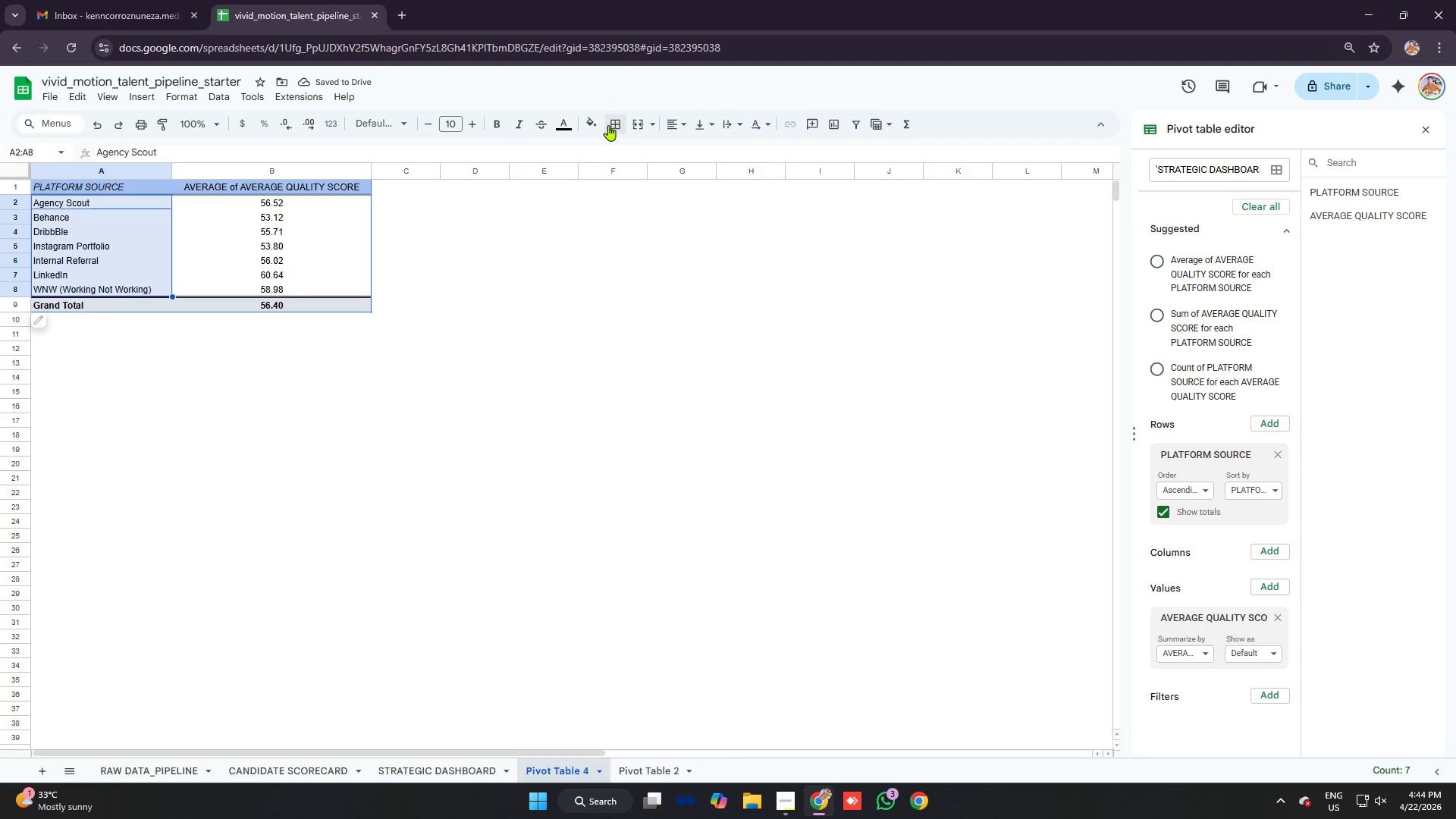 
left_click([593, 121])
 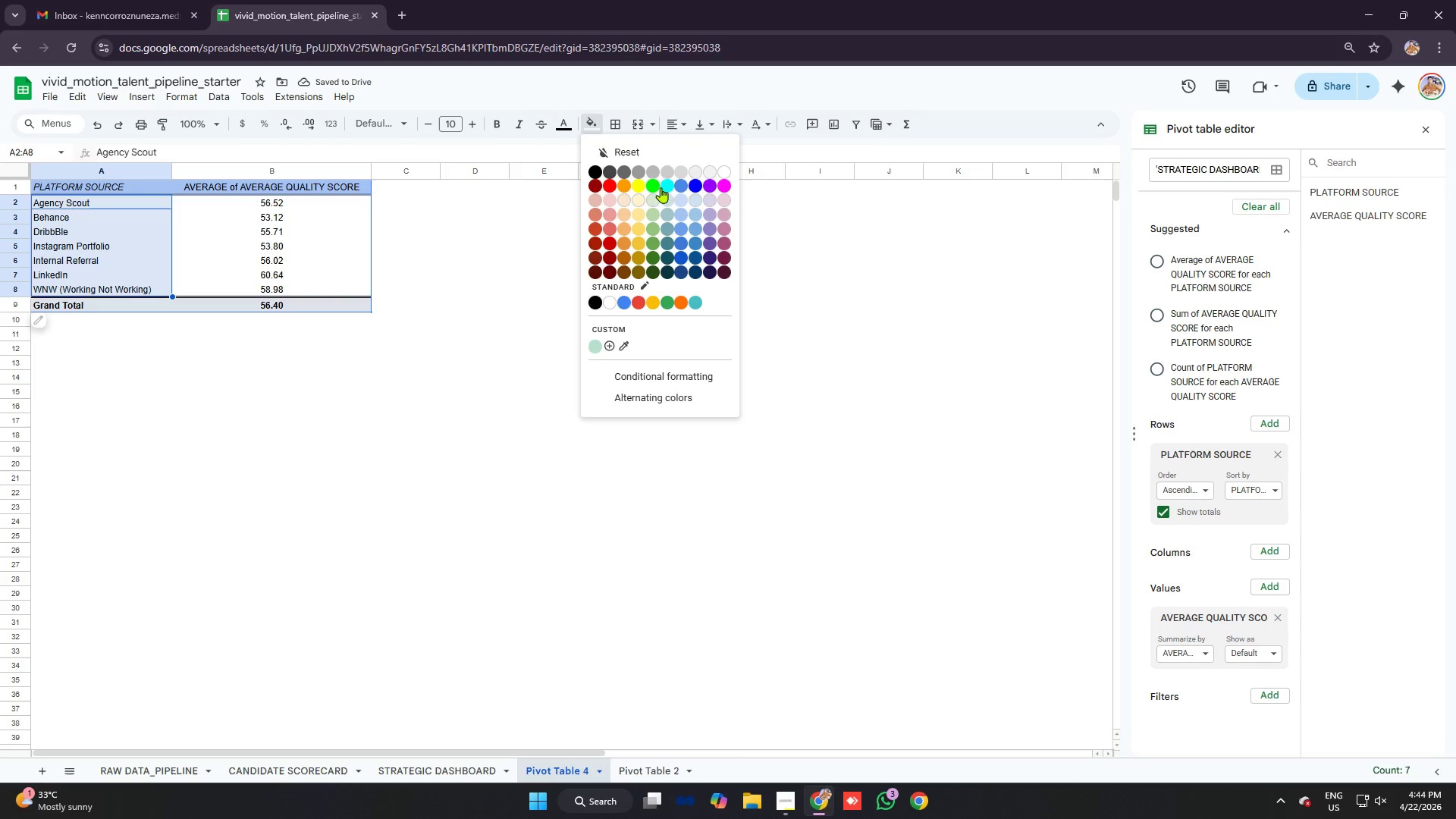 
left_click([666, 187])
 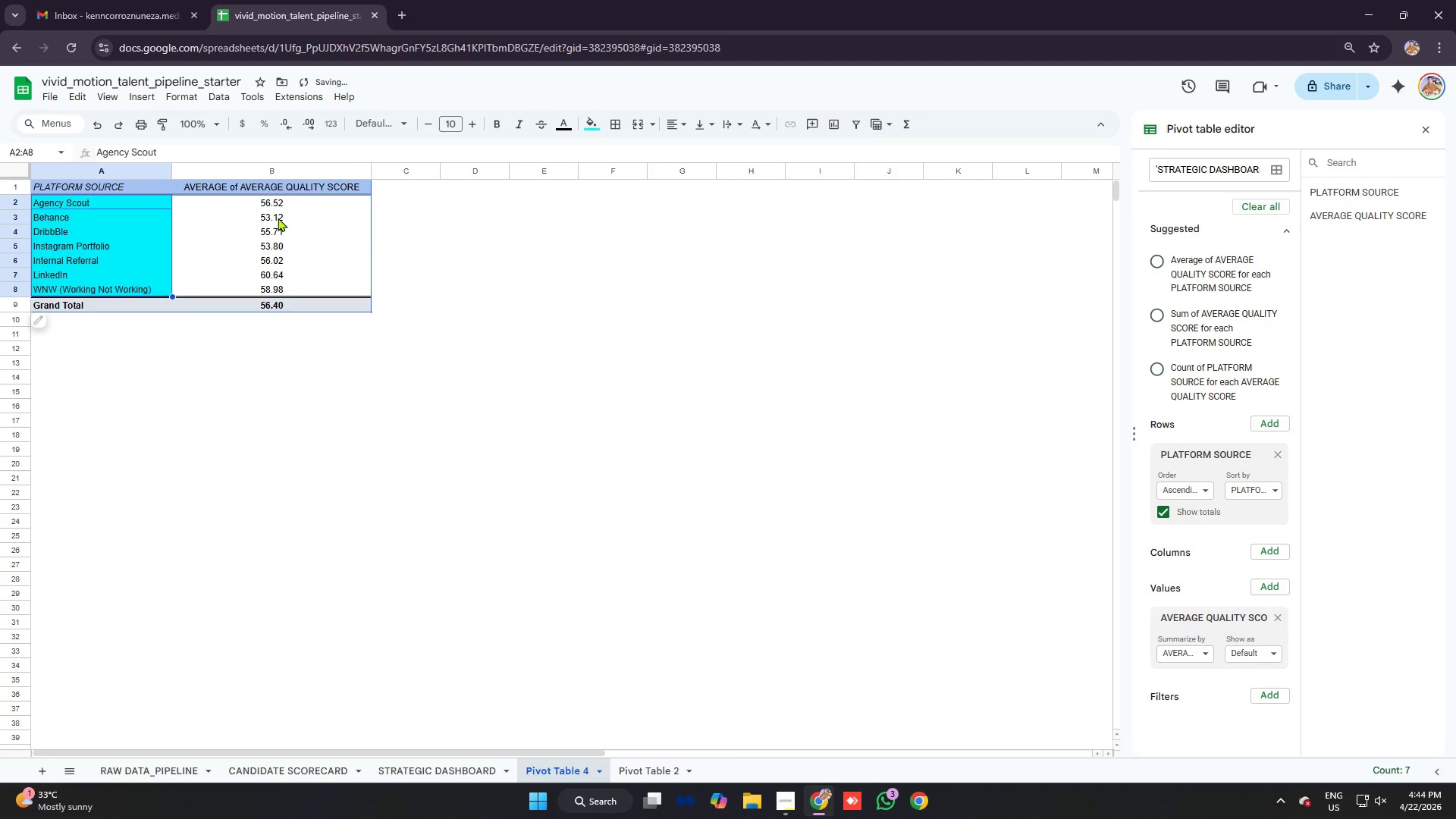 
left_click([278, 218])
 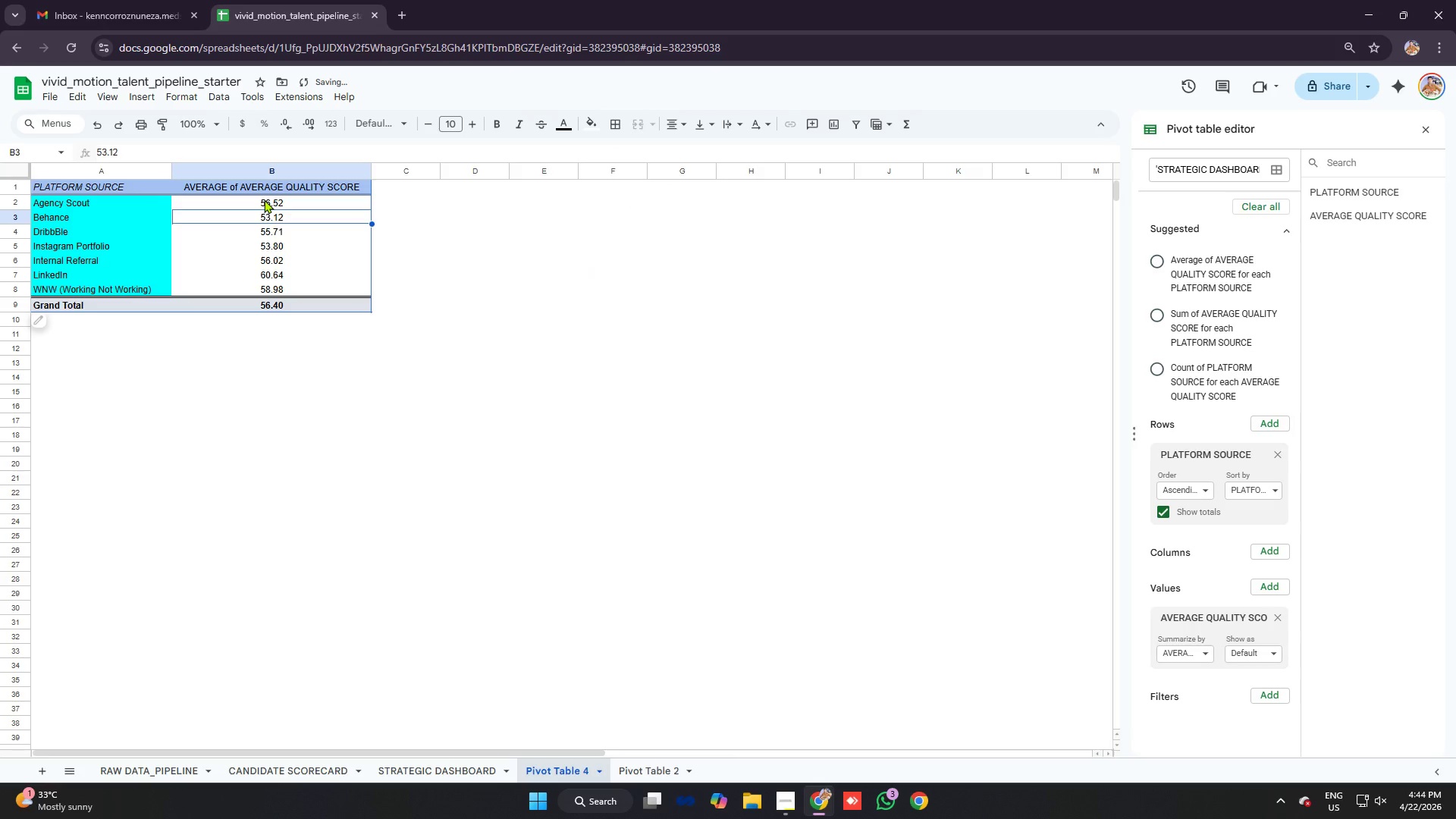 
left_click_drag(start_coordinate=[264, 199], to_coordinate=[278, 284])
 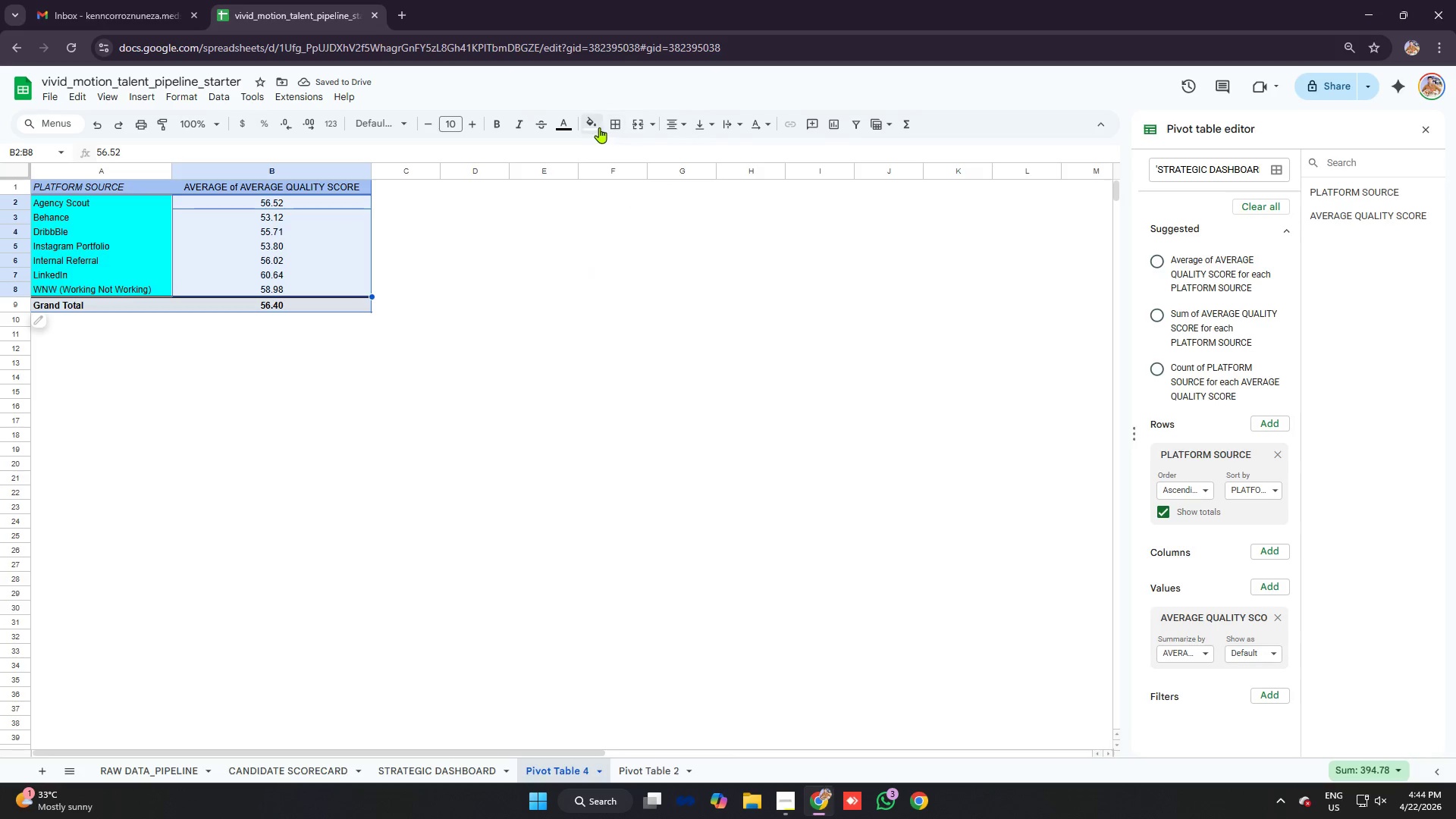 
left_click([596, 127])
 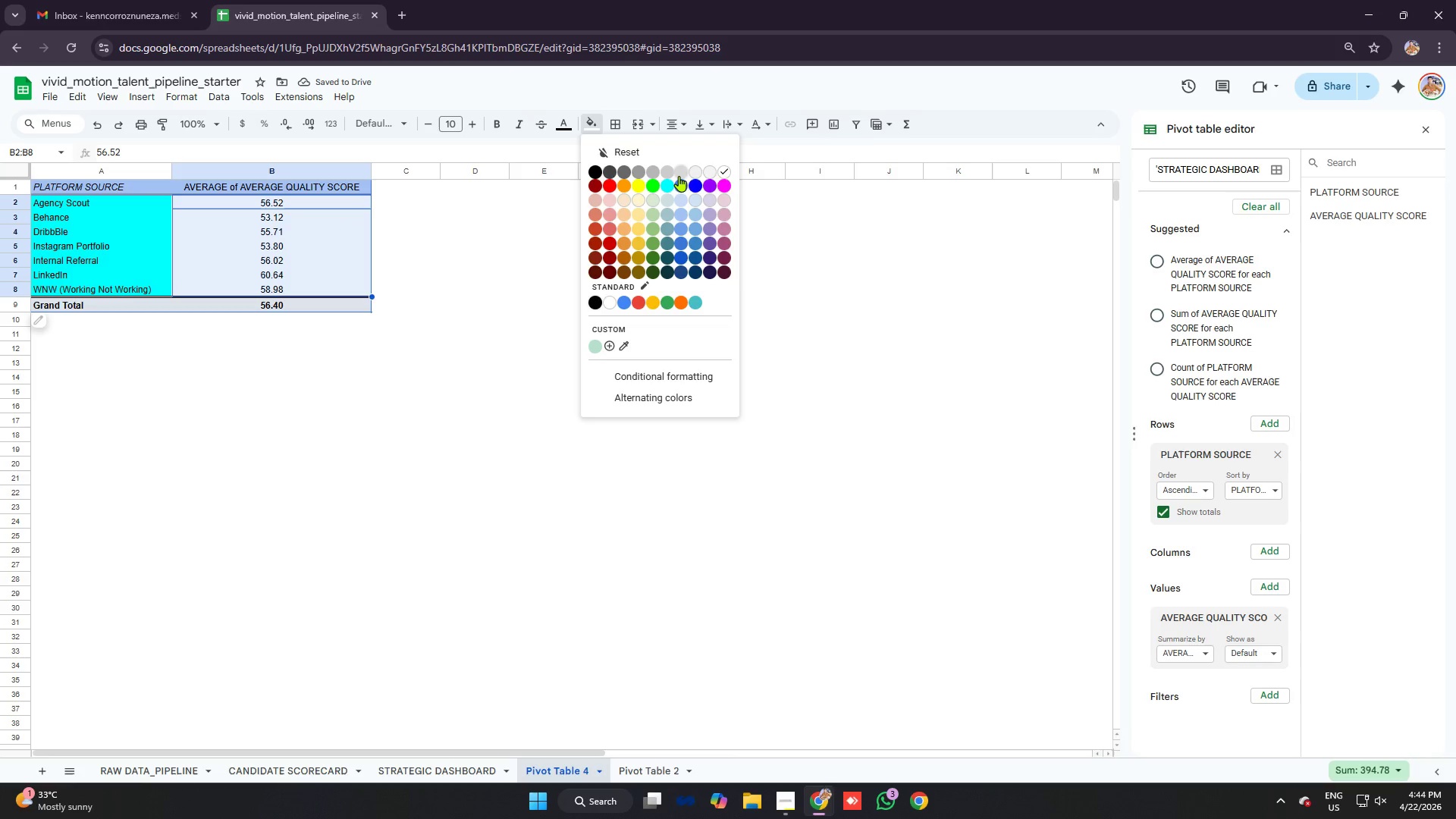 
left_click([683, 169])
 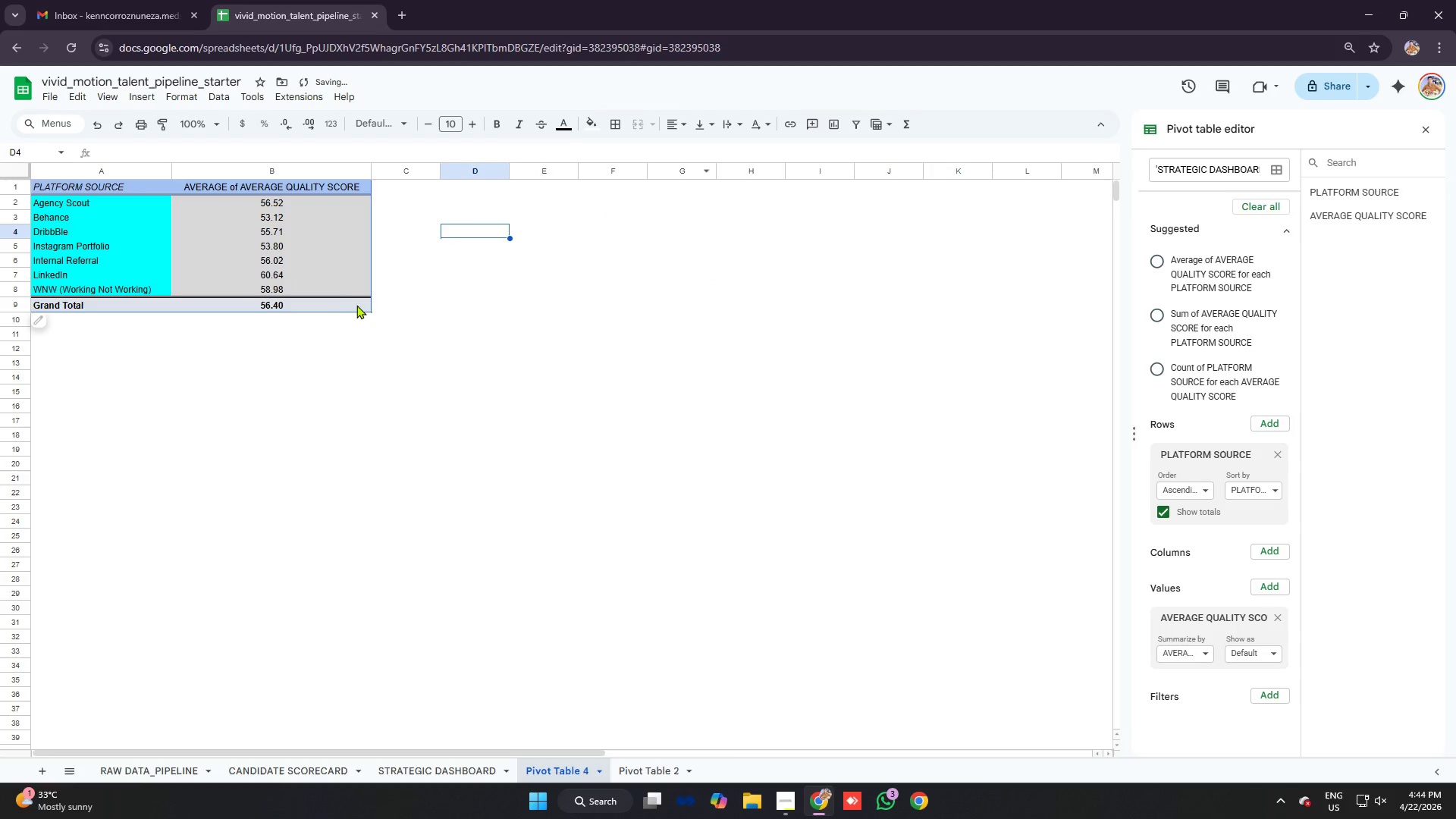 
left_click_drag(start_coordinate=[358, 309], to_coordinate=[99, 184])
 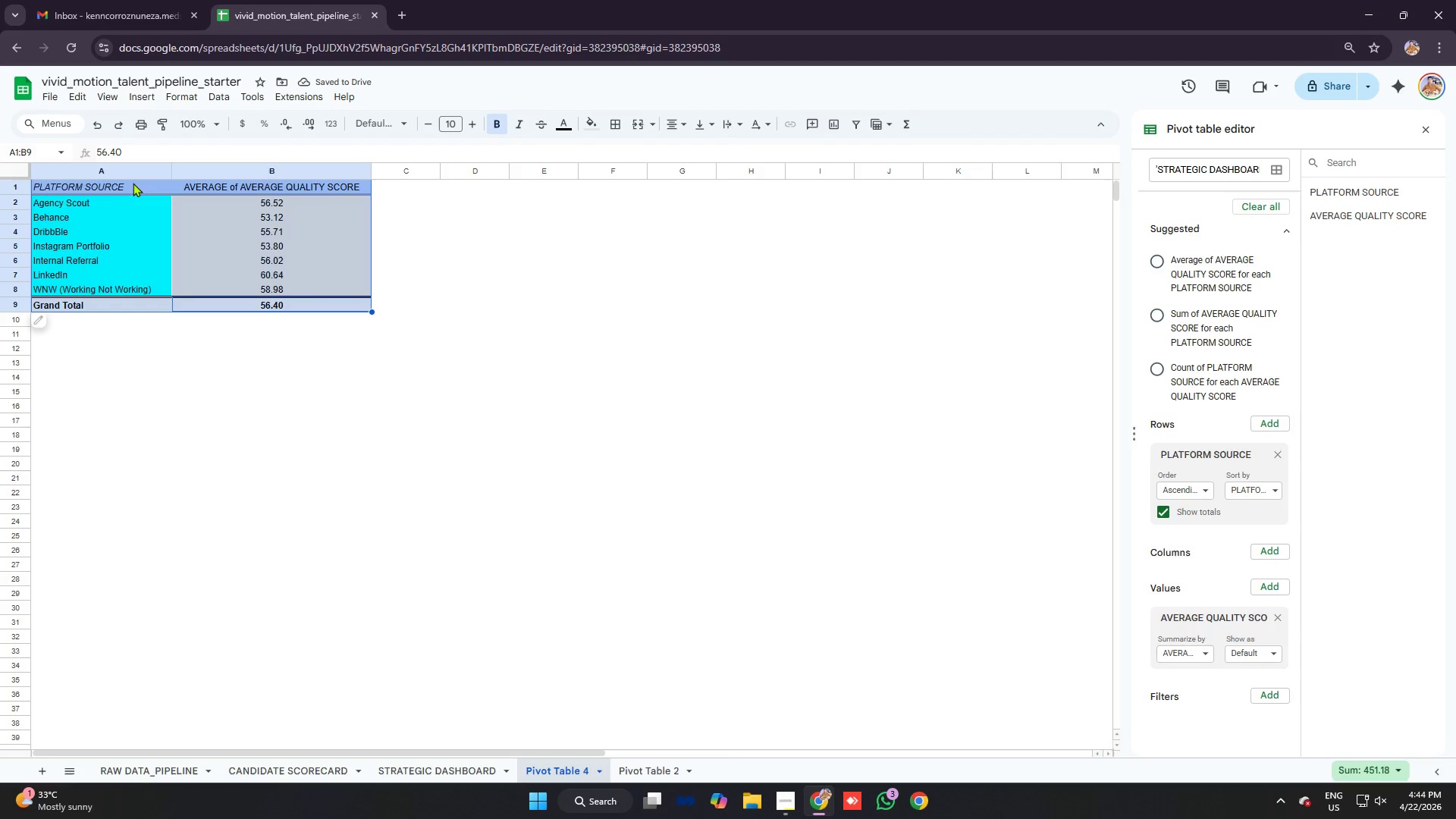 
key(Control+C)
 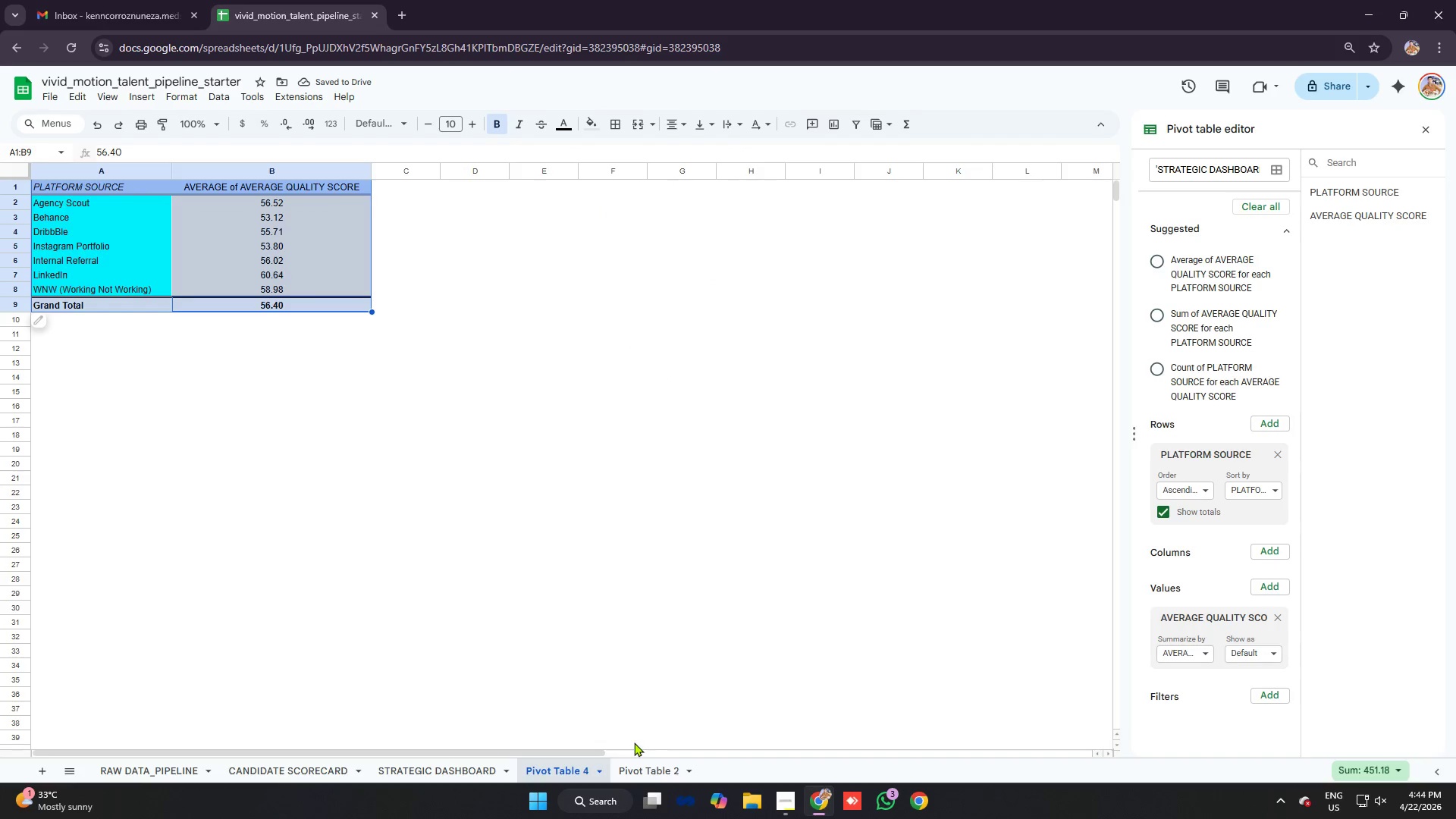 
left_click([649, 761])
 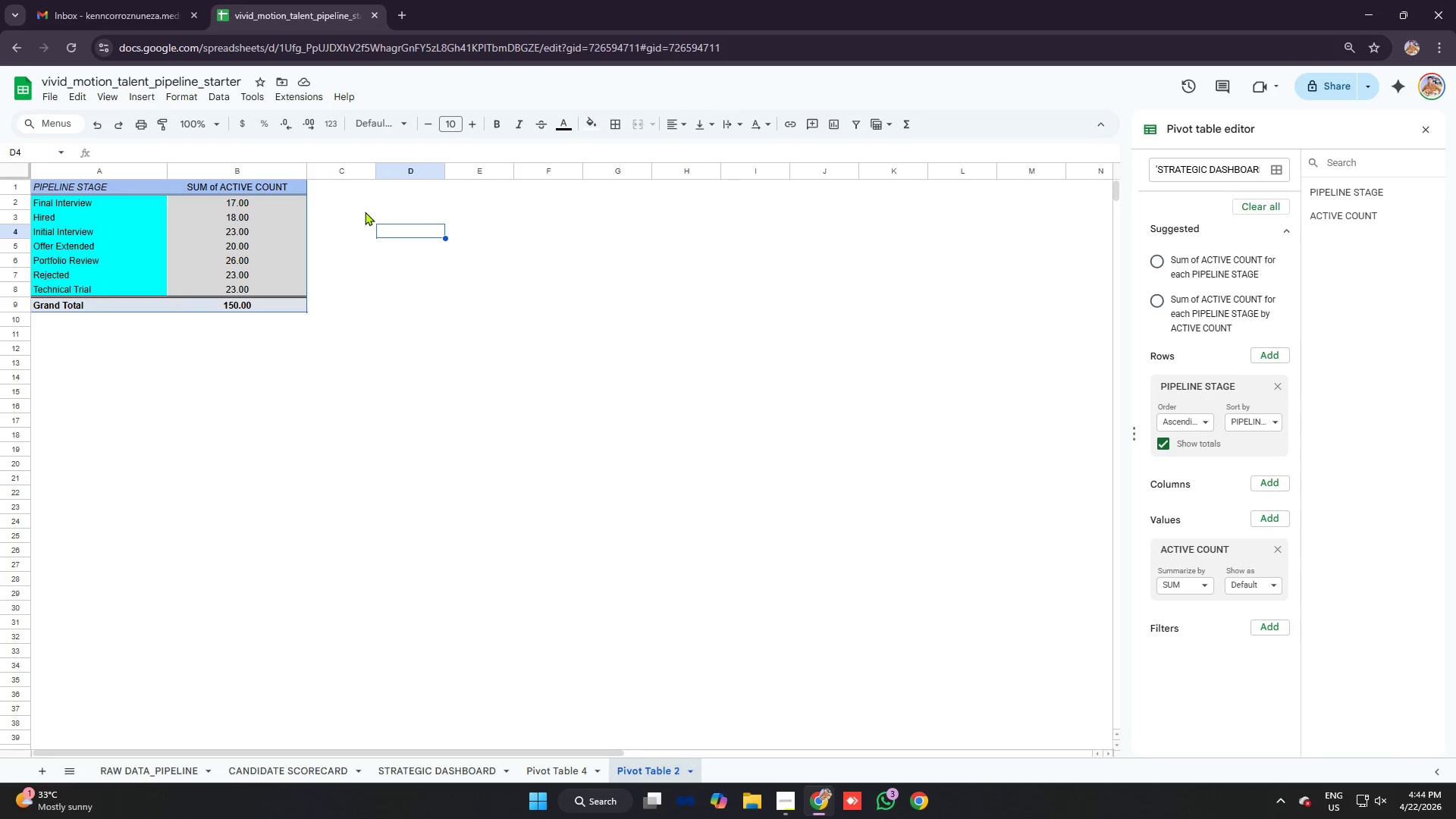 
left_click([362, 190])
 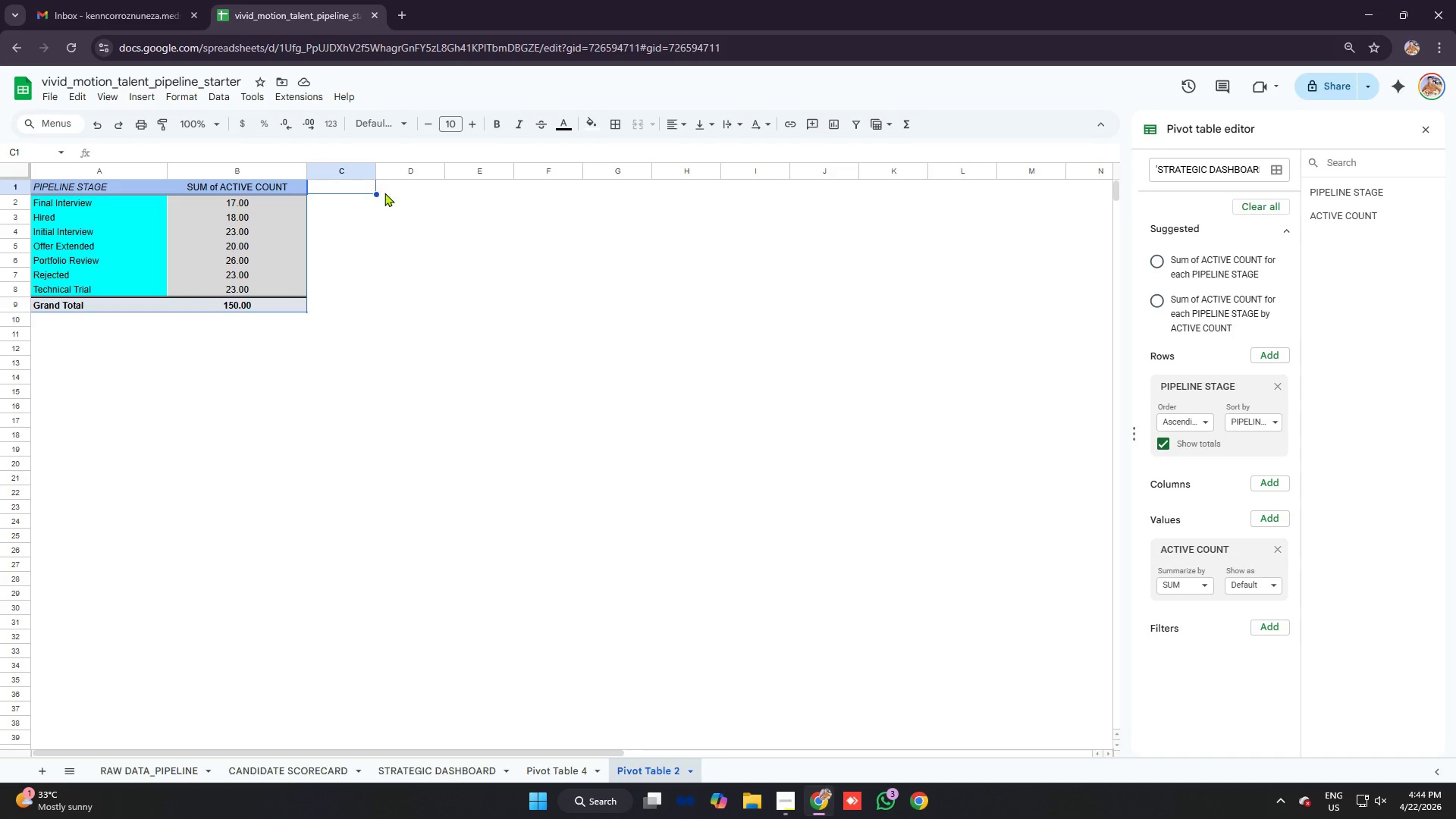 
left_click([396, 193])
 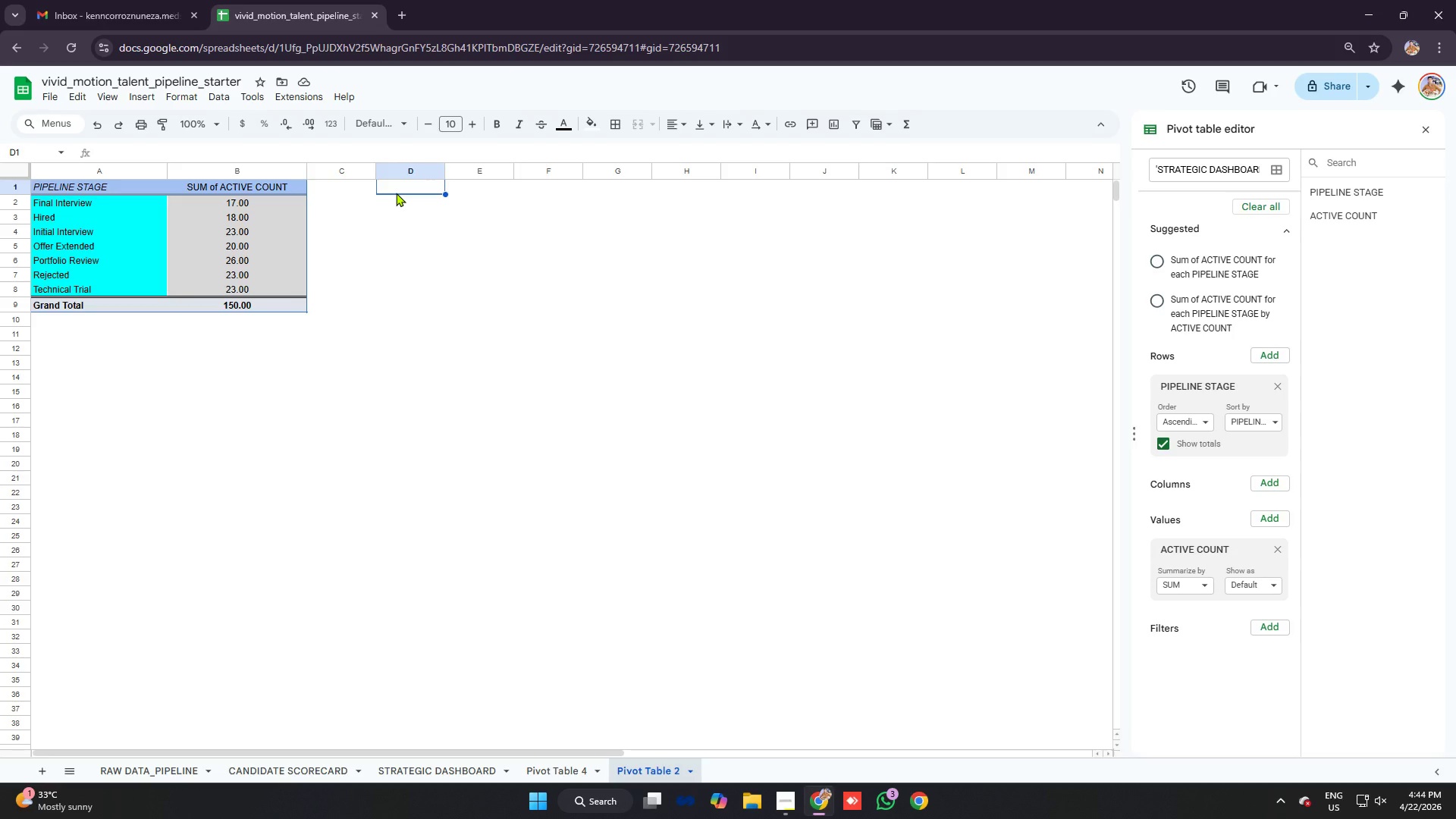 
key(Control+V)
 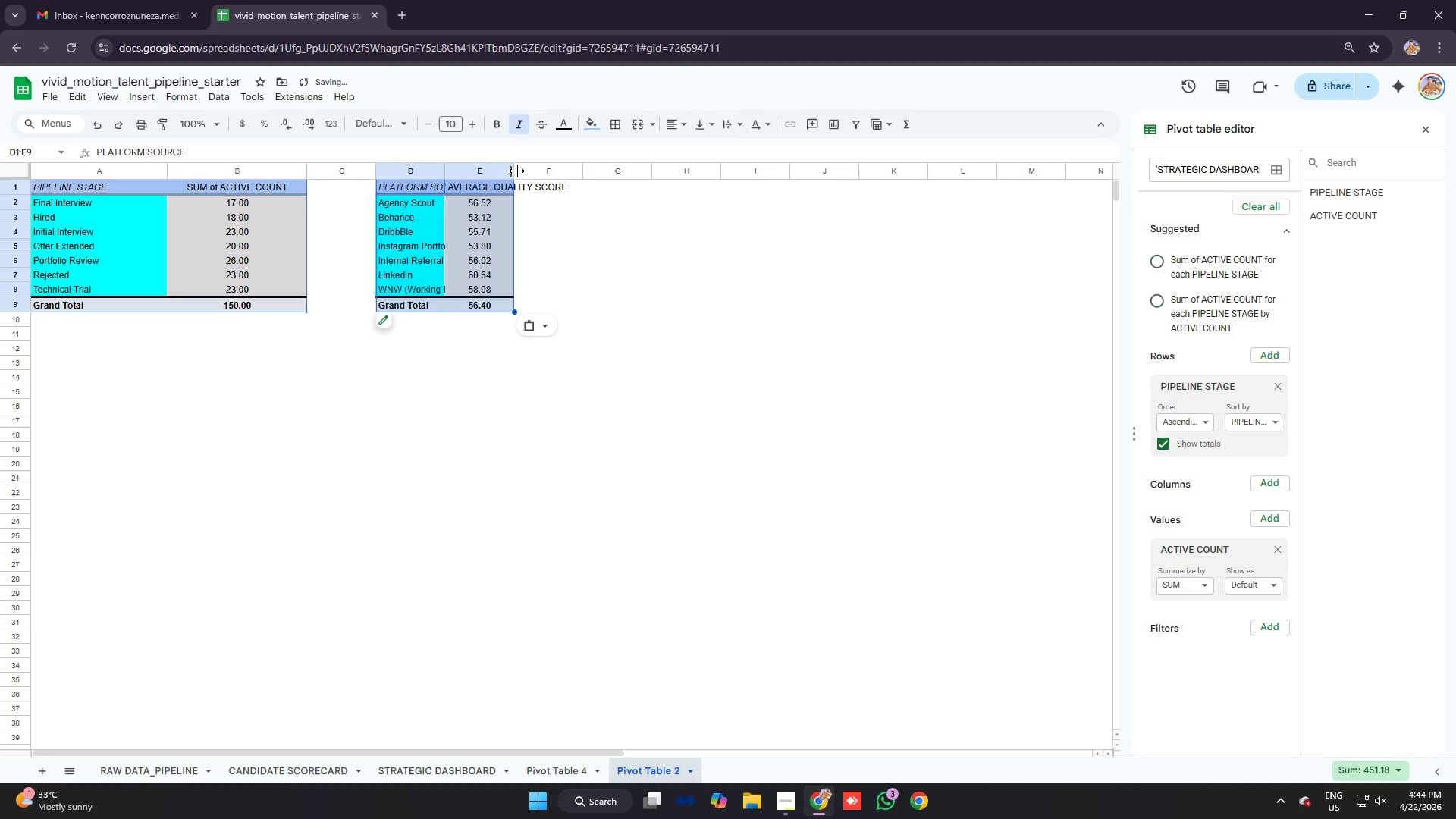 
left_click_drag(start_coordinate=[514, 168], to_coordinate=[601, 172])
 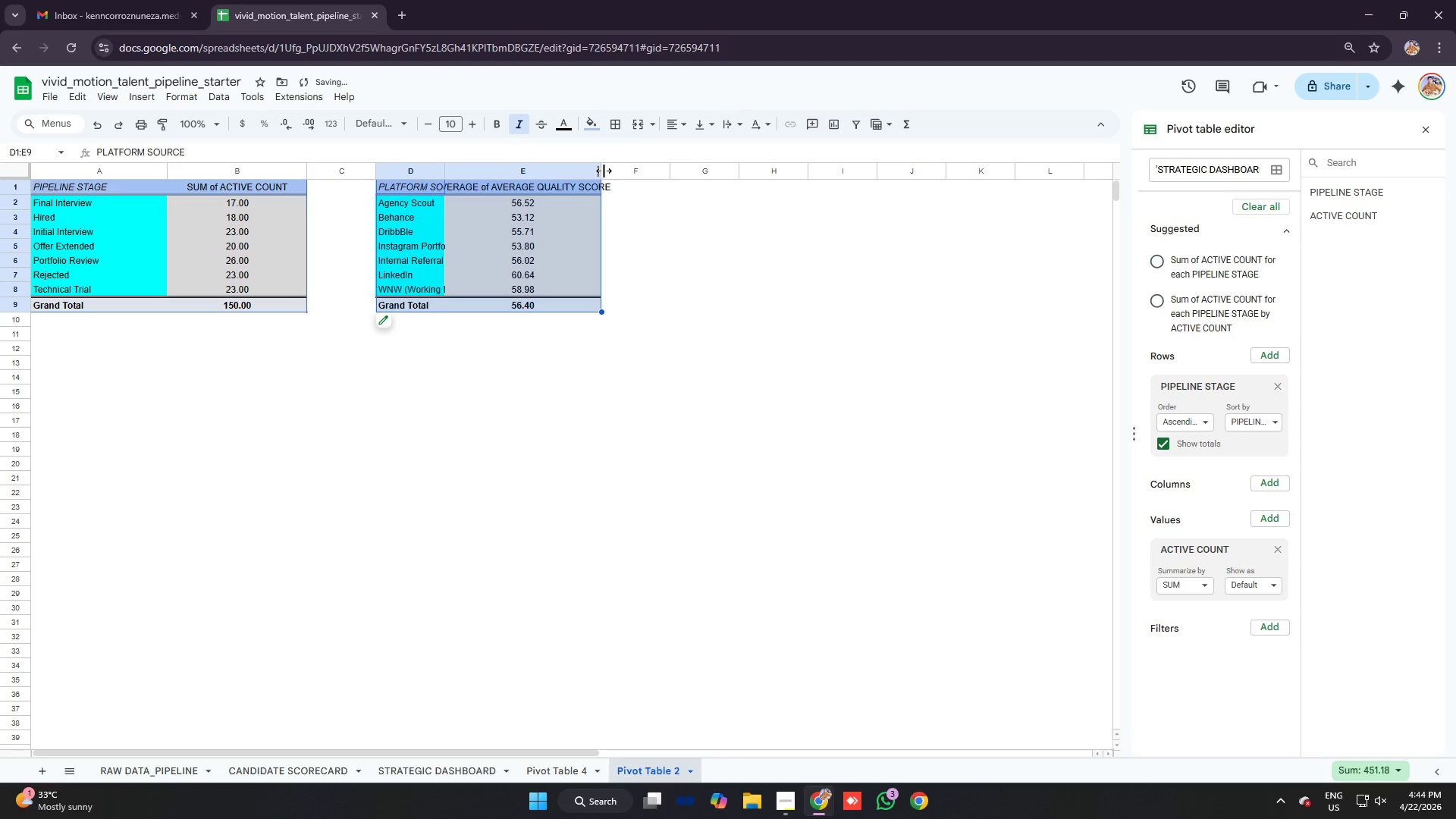 
left_click_drag(start_coordinate=[603, 170], to_coordinate=[639, 171])
 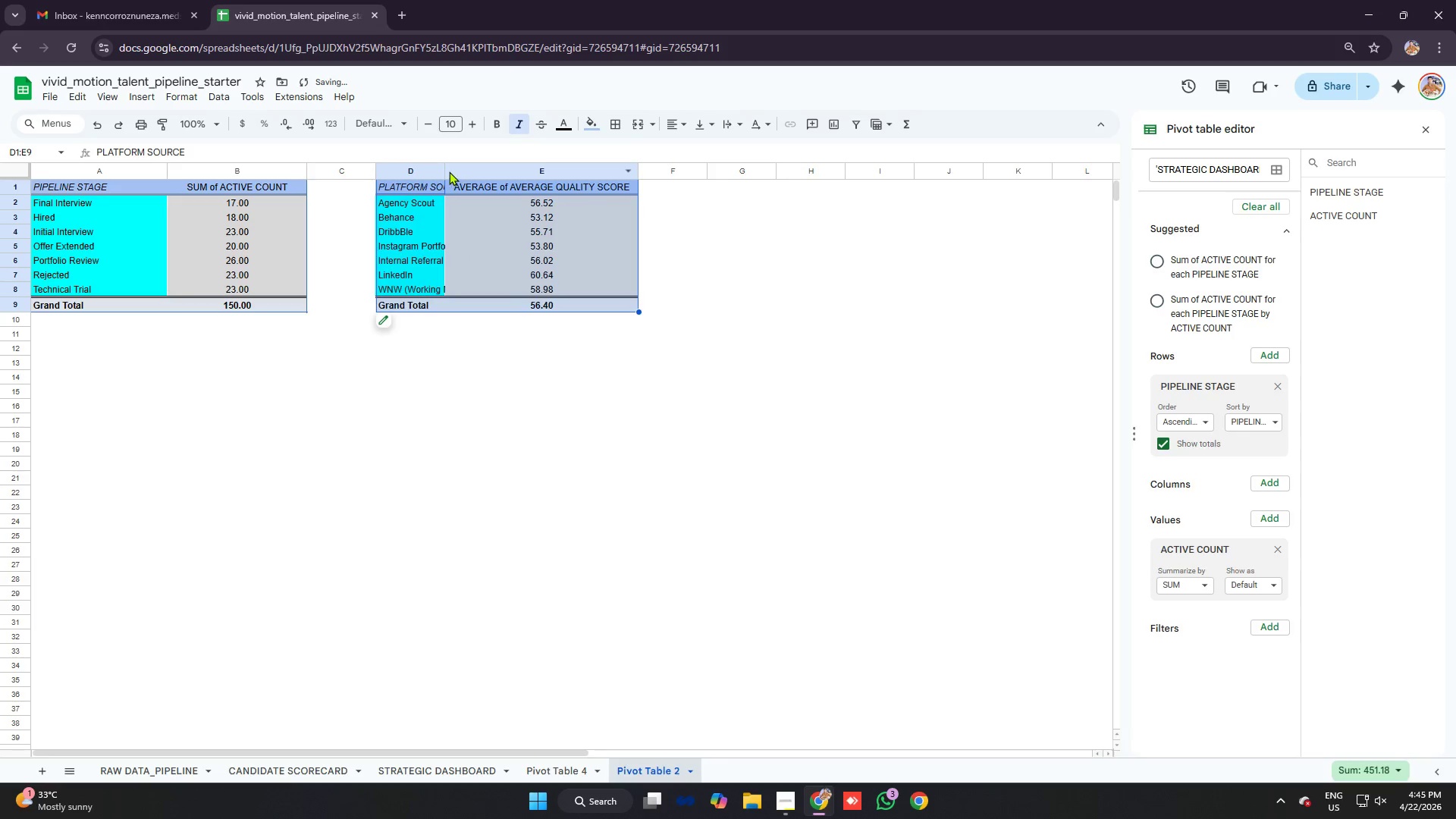 
left_click_drag(start_coordinate=[445, 169], to_coordinate=[492, 169])
 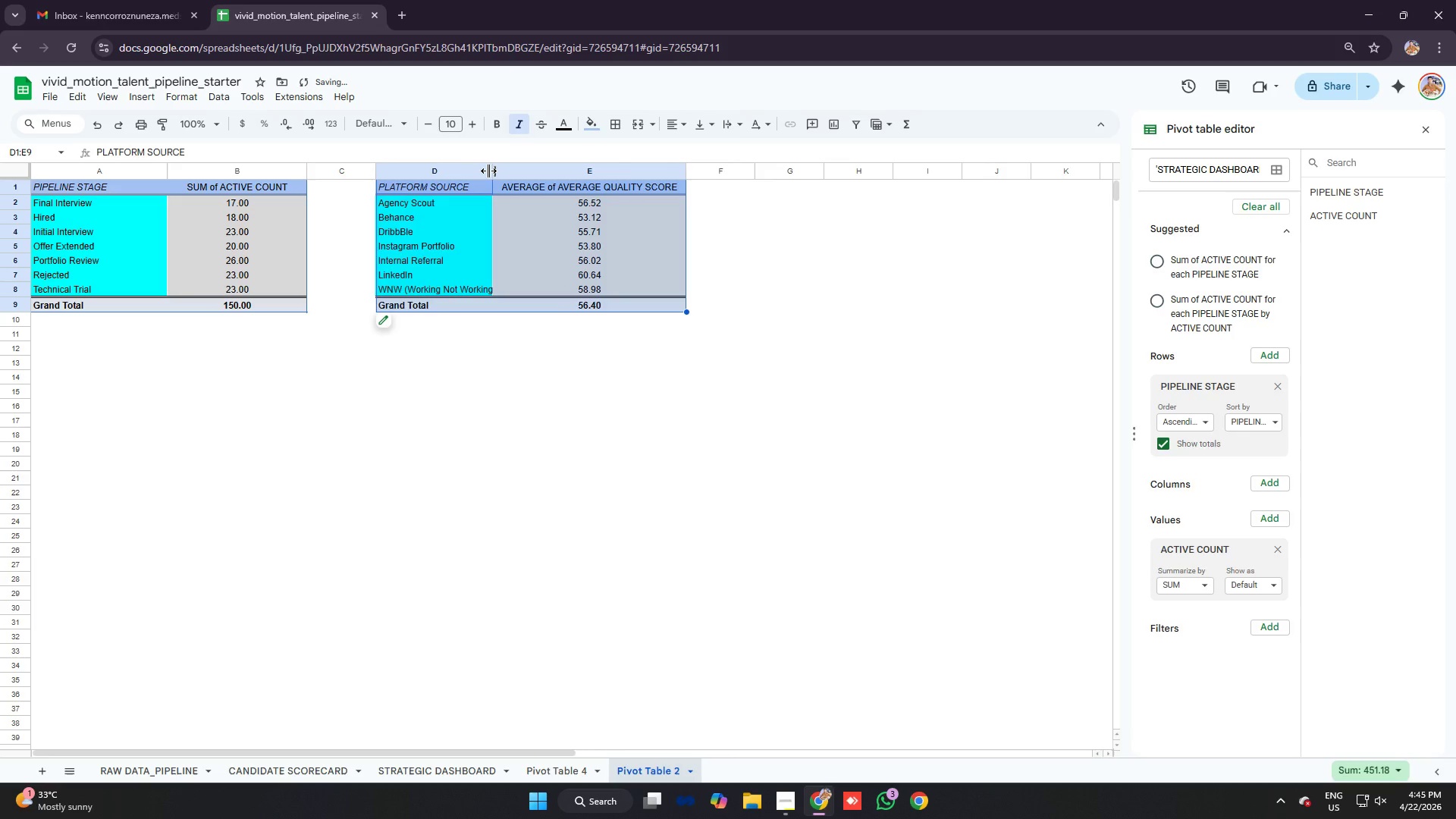 
left_click_drag(start_coordinate=[491, 169], to_coordinate=[514, 172])
 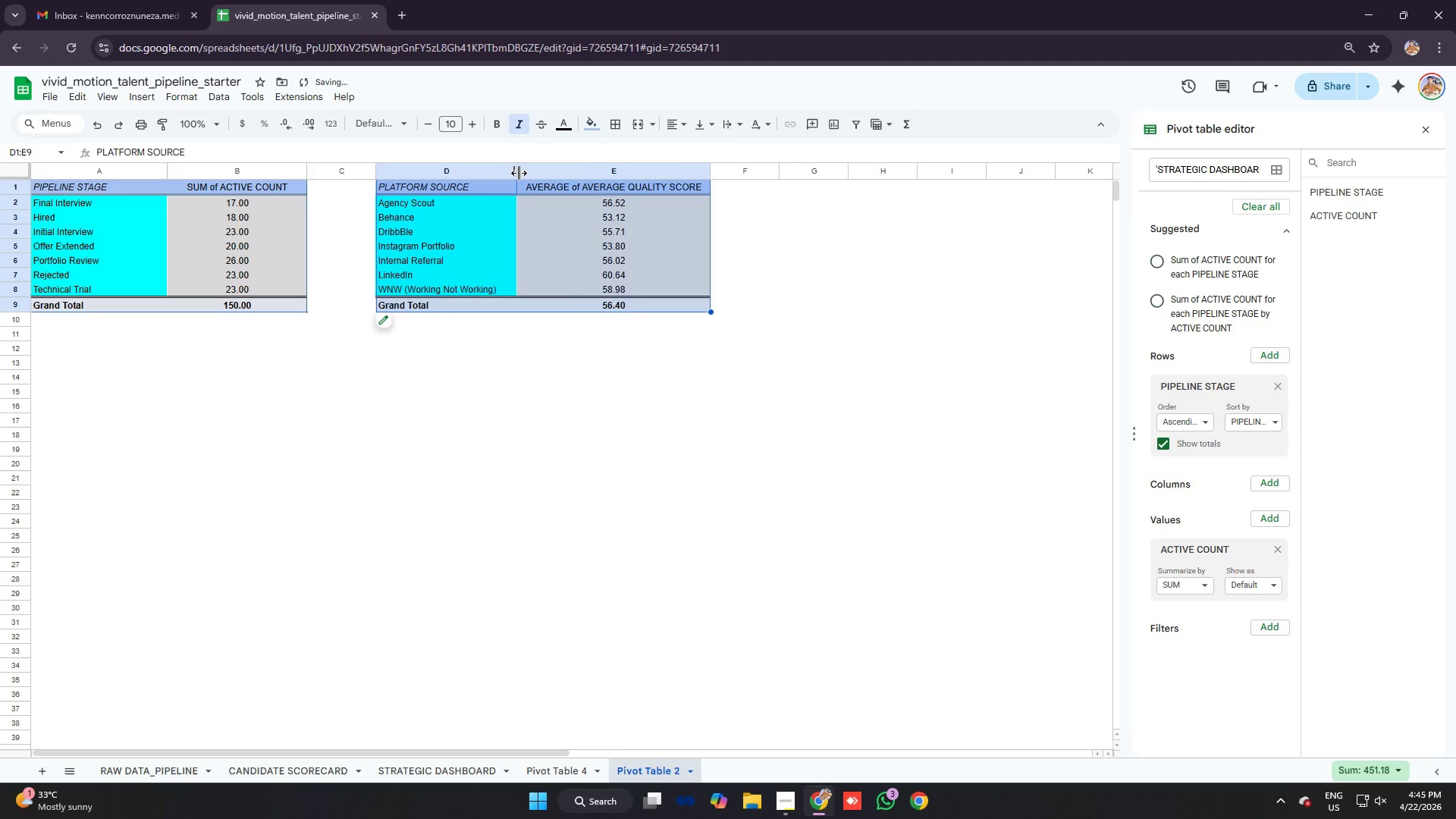 
left_click_drag(start_coordinate=[518, 171], to_coordinate=[508, 169])
 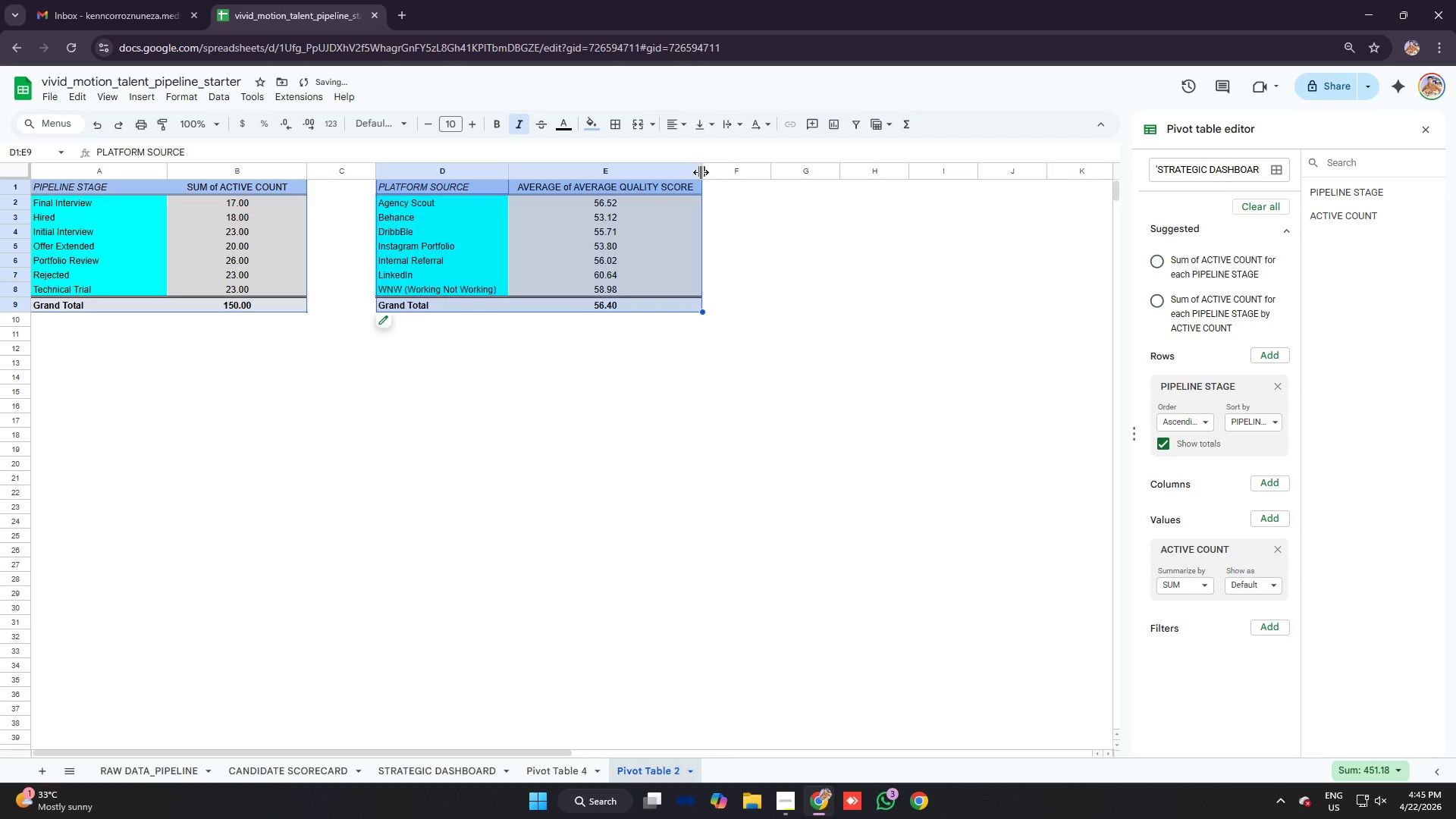 
left_click_drag(start_coordinate=[701, 169], to_coordinate=[707, 169])
 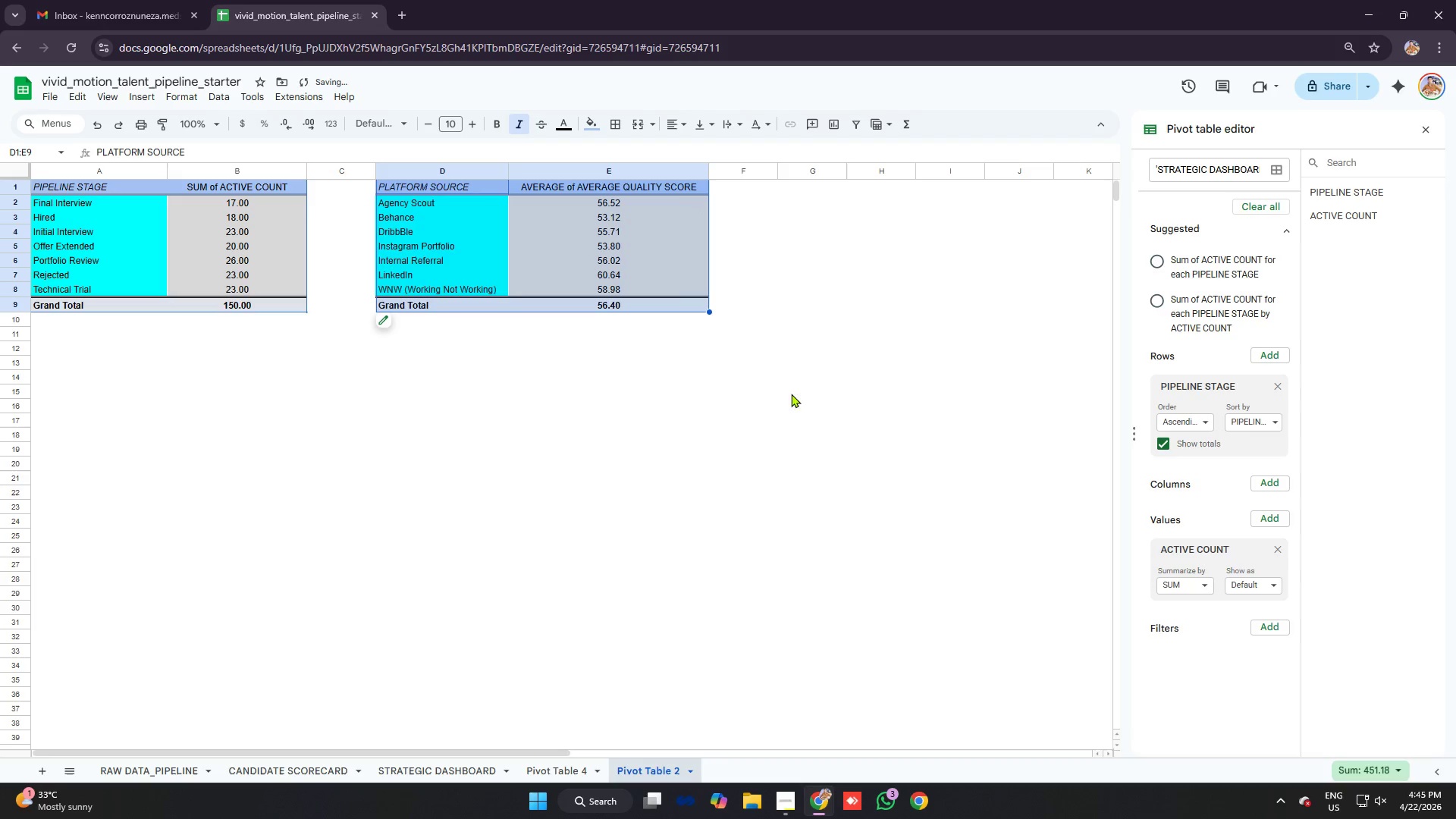 
left_click([777, 388])
 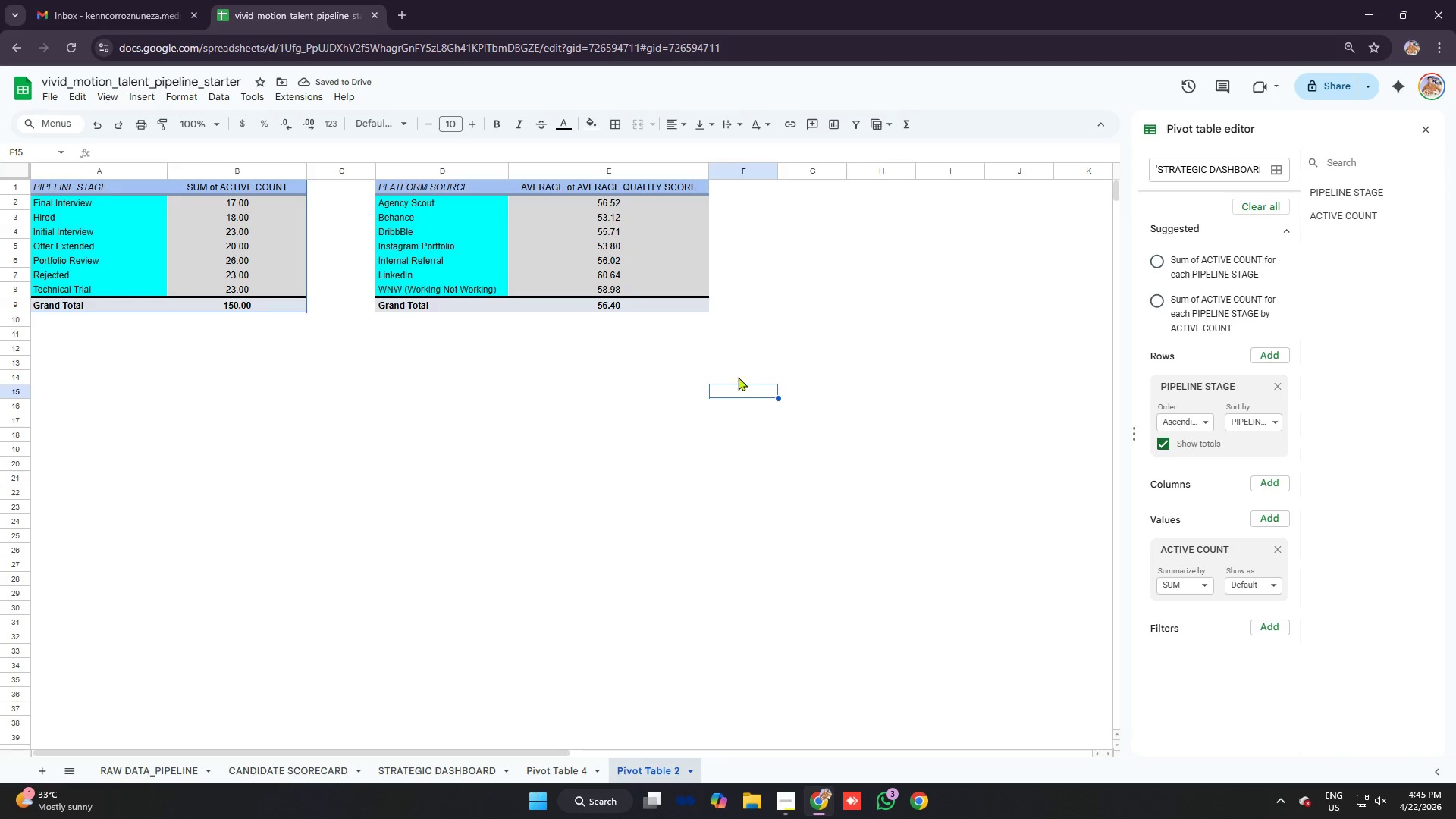 
left_click([447, 330])
 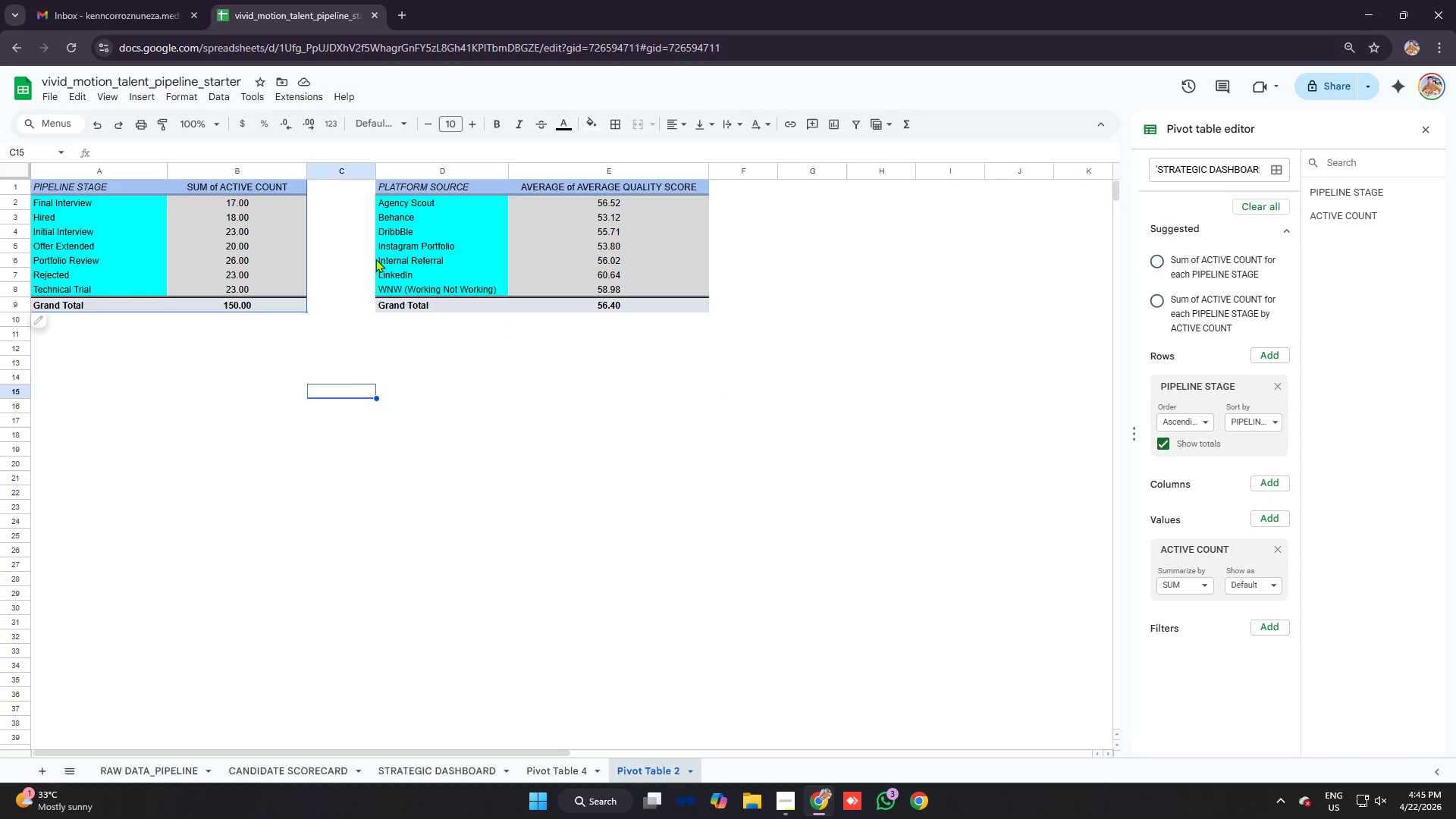 
left_click([321, 253])
 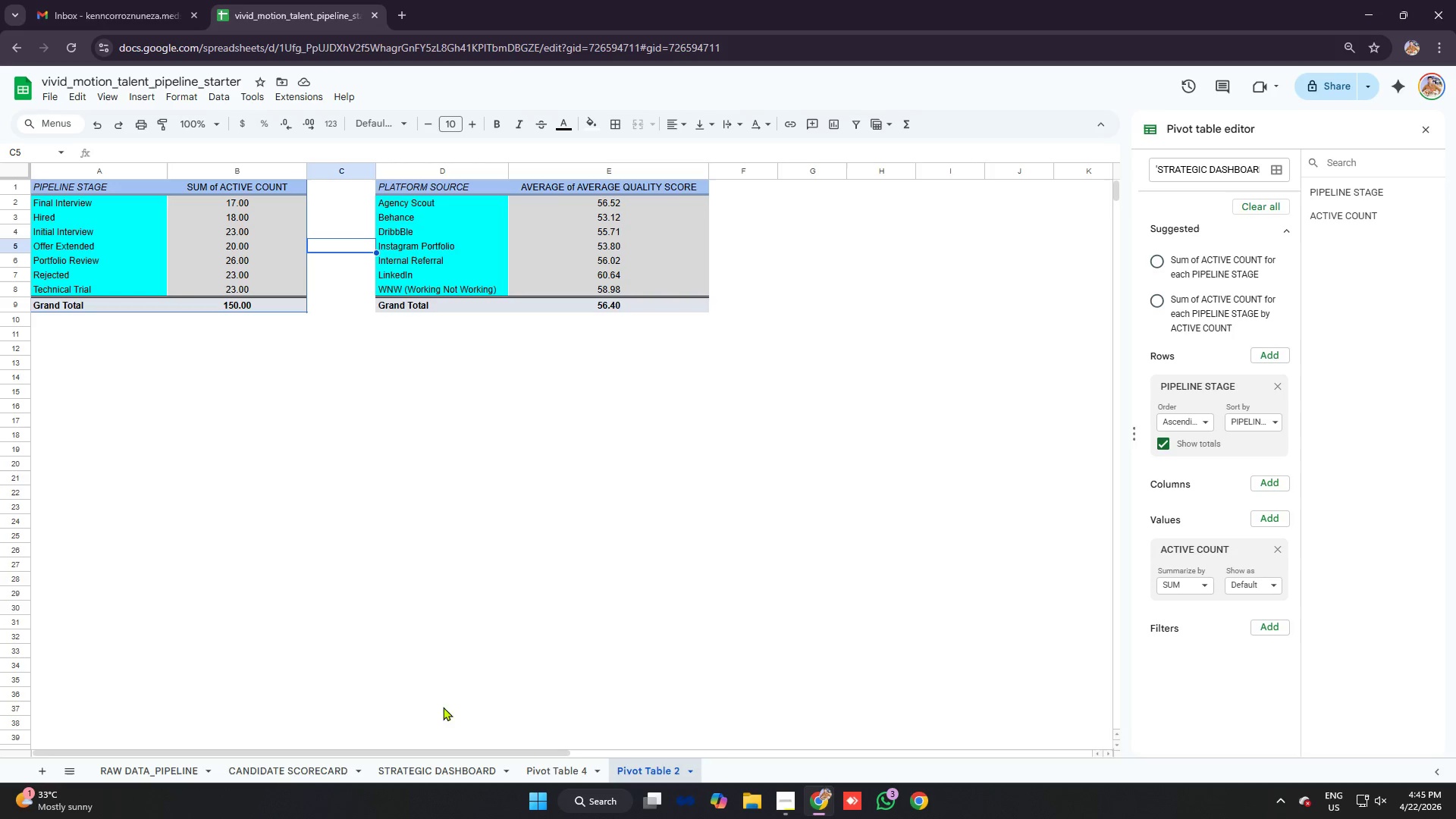 
wait(5.41)
 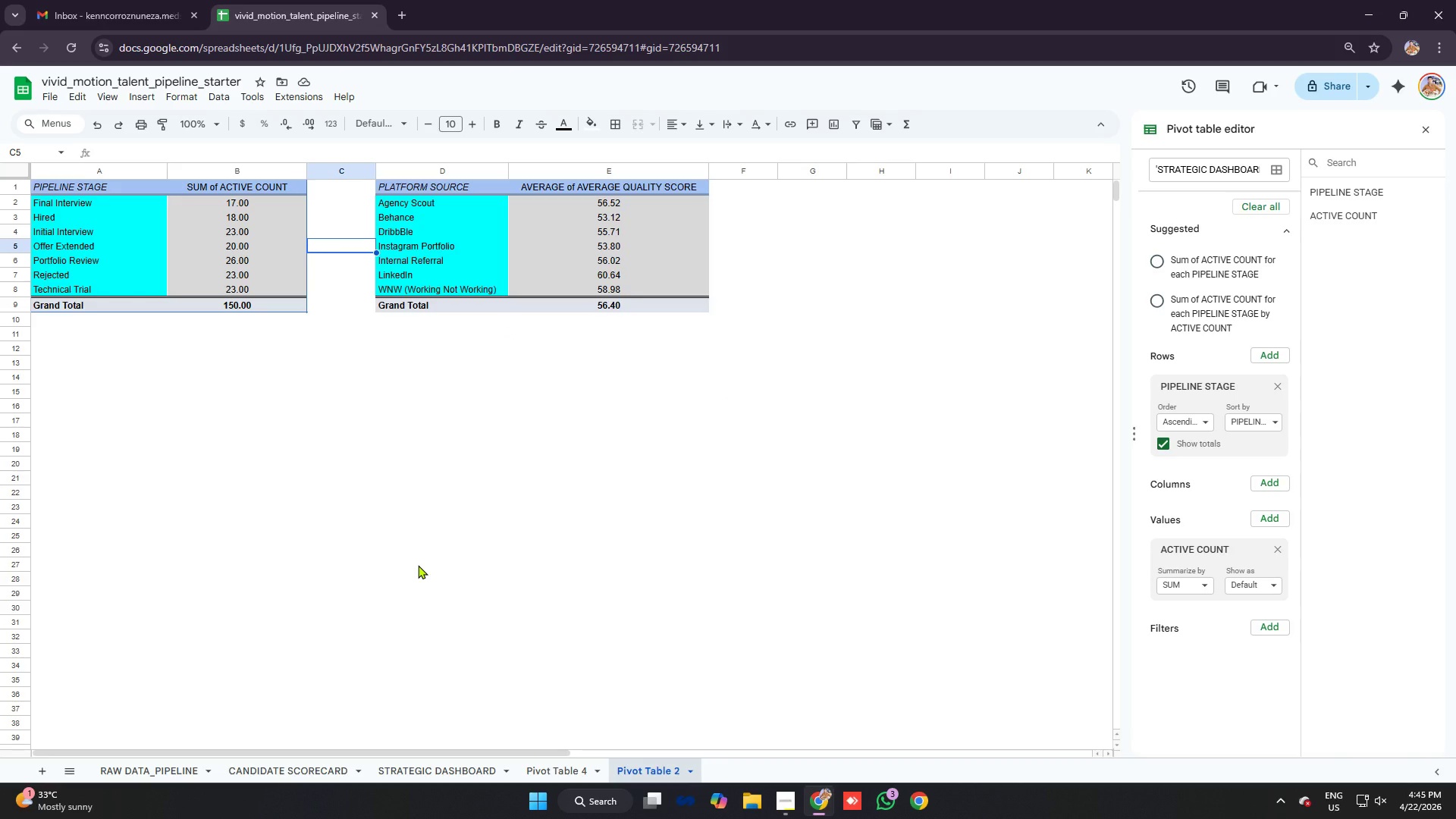 
left_click([438, 769])
 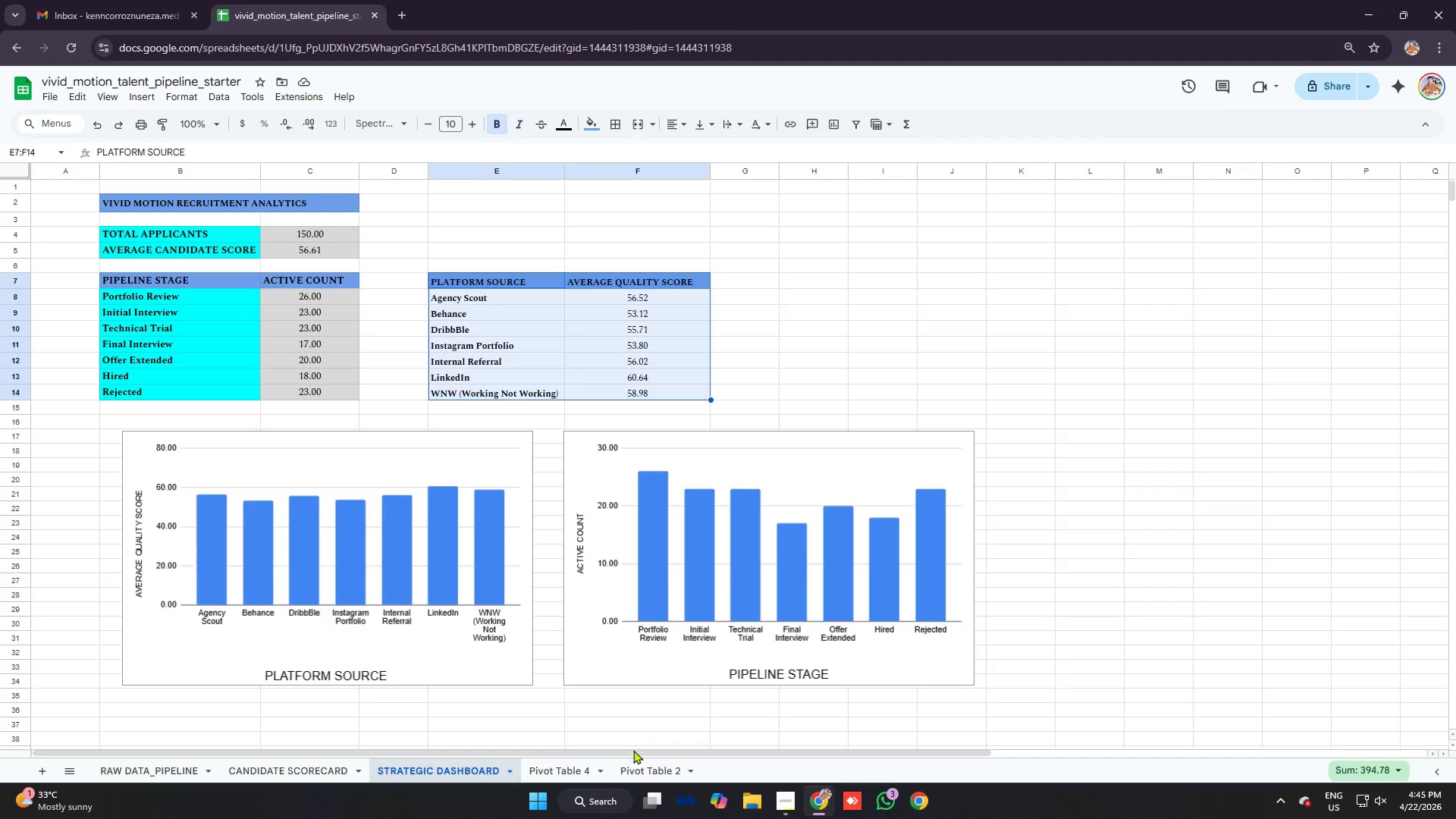 
left_click([559, 761])
 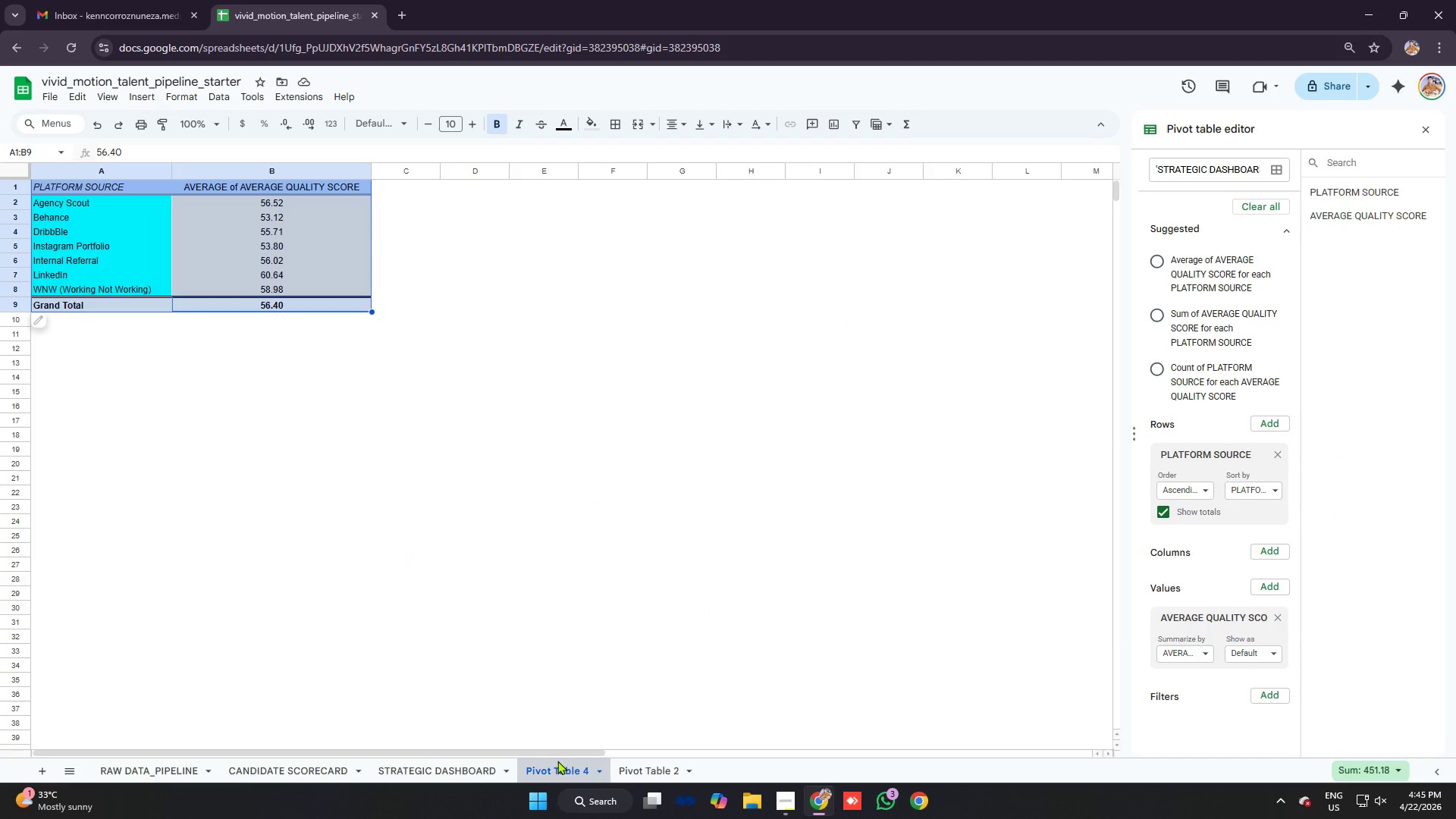 
key(Alt+Tab)